 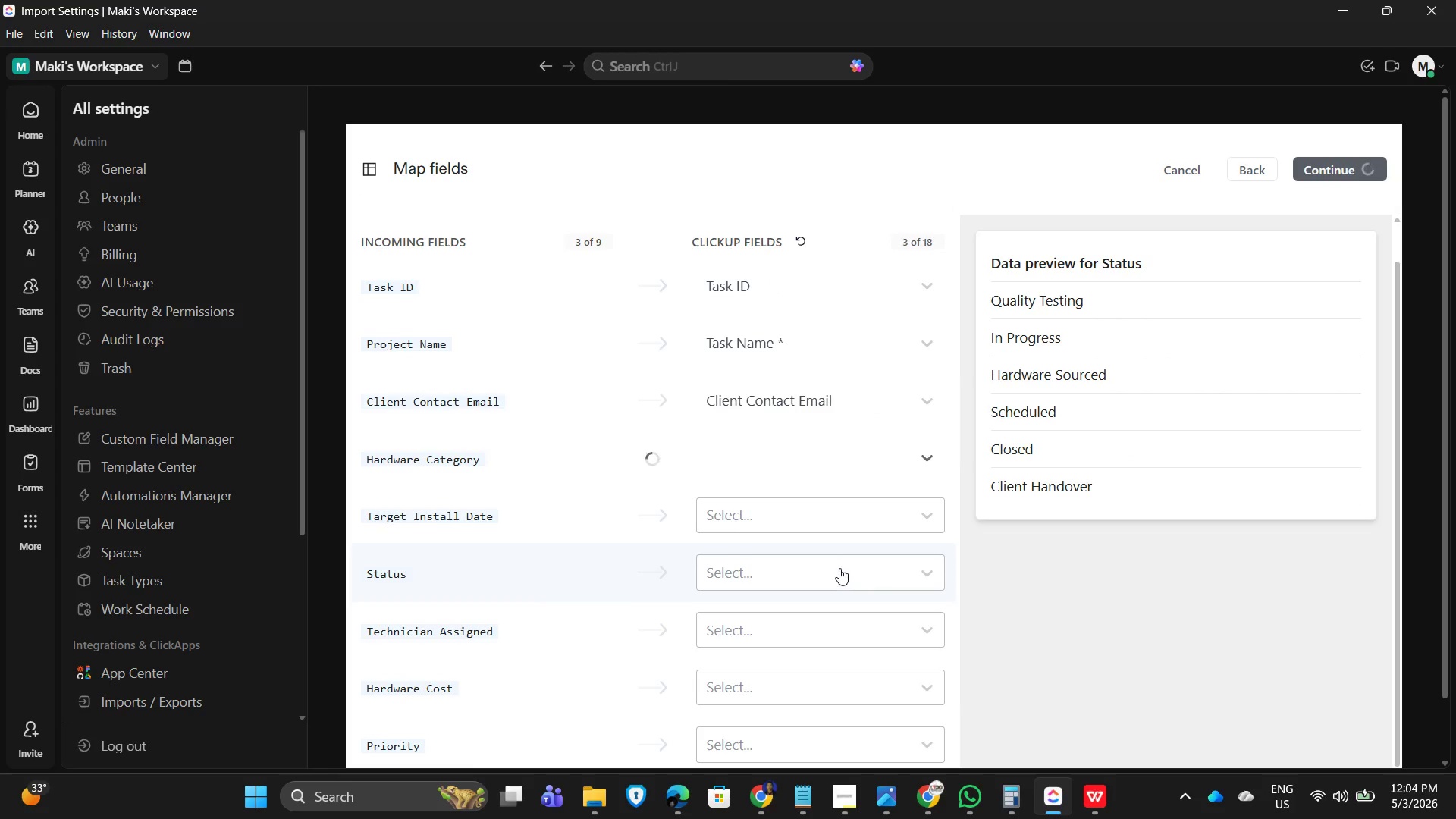 
scroll: coordinate [835, 549], scroll_direction: down, amount: 2.0
 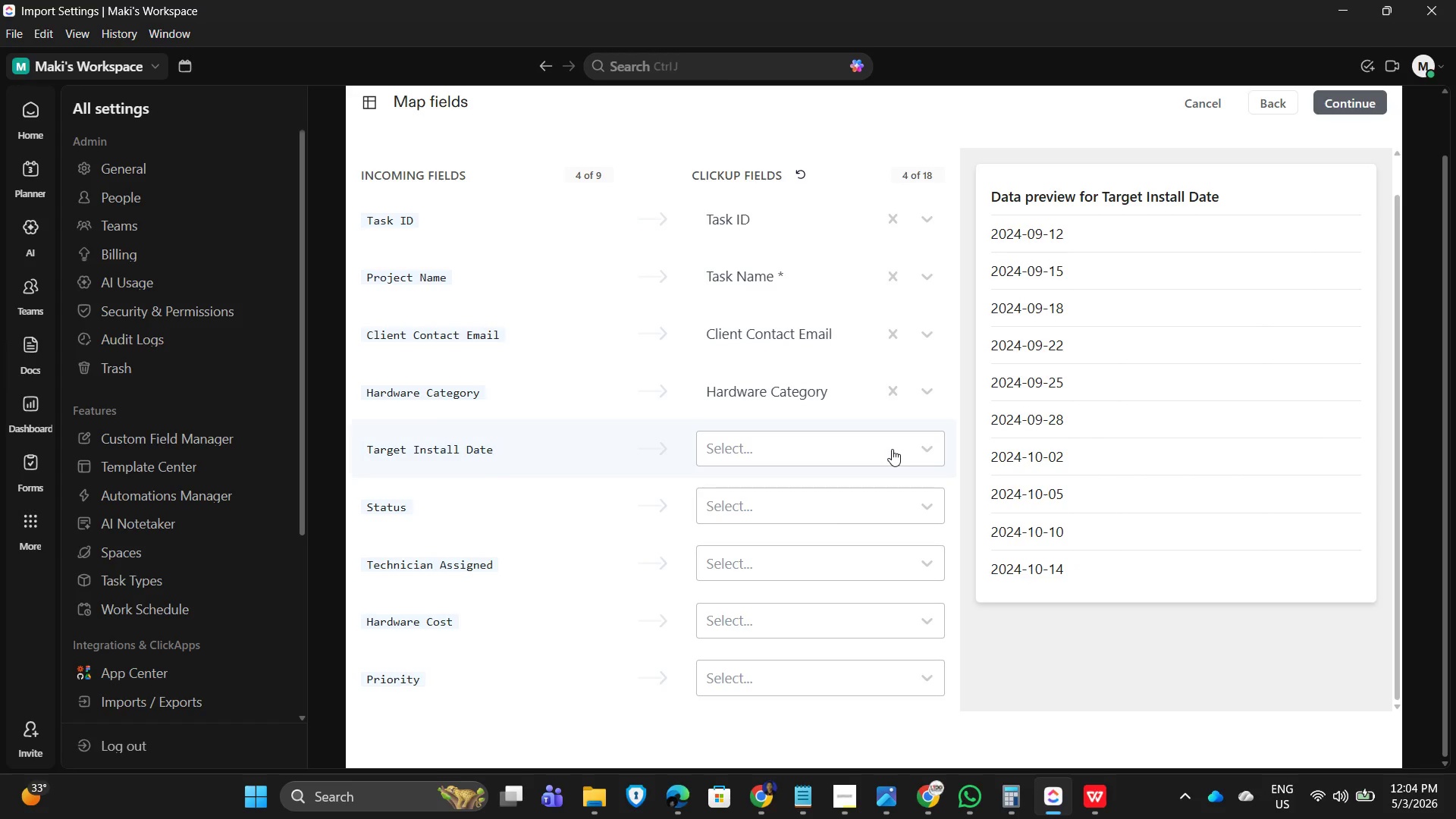 
left_click([892, 449])
 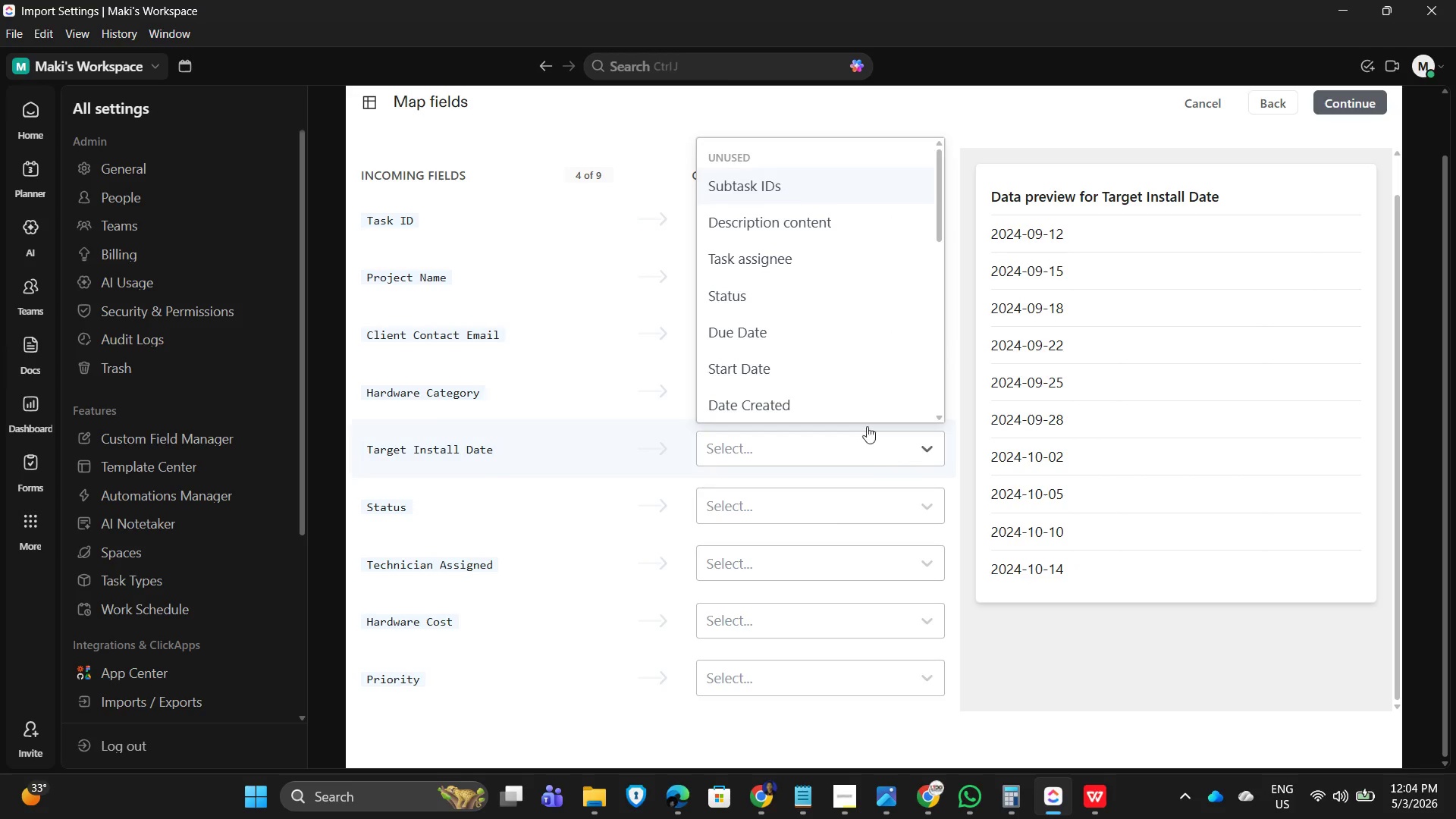 
scroll: coordinate [808, 379], scroll_direction: down, amount: 3.0
 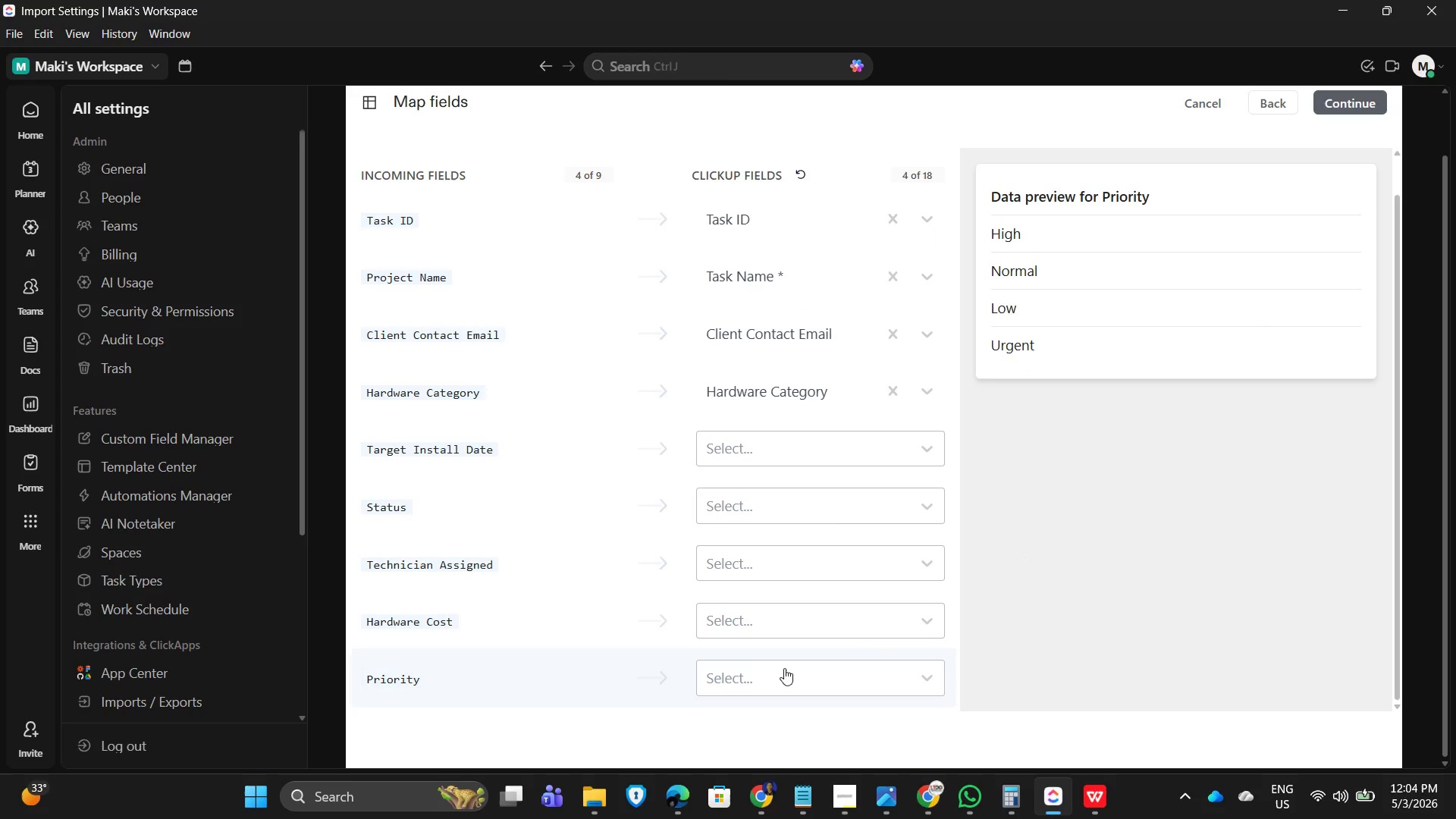 
key(Alt+Tab)
 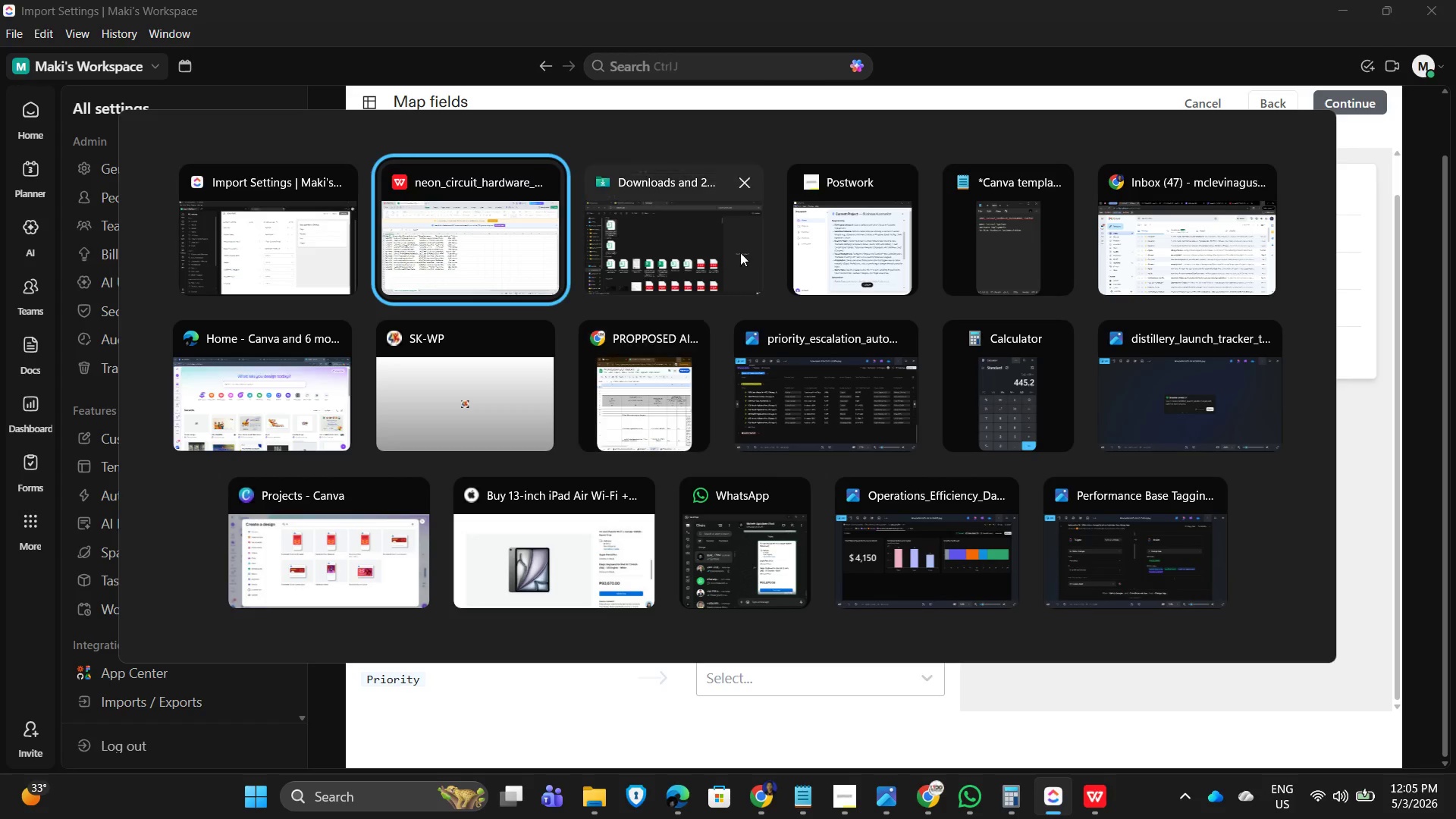 
key(Alt+Tab)
 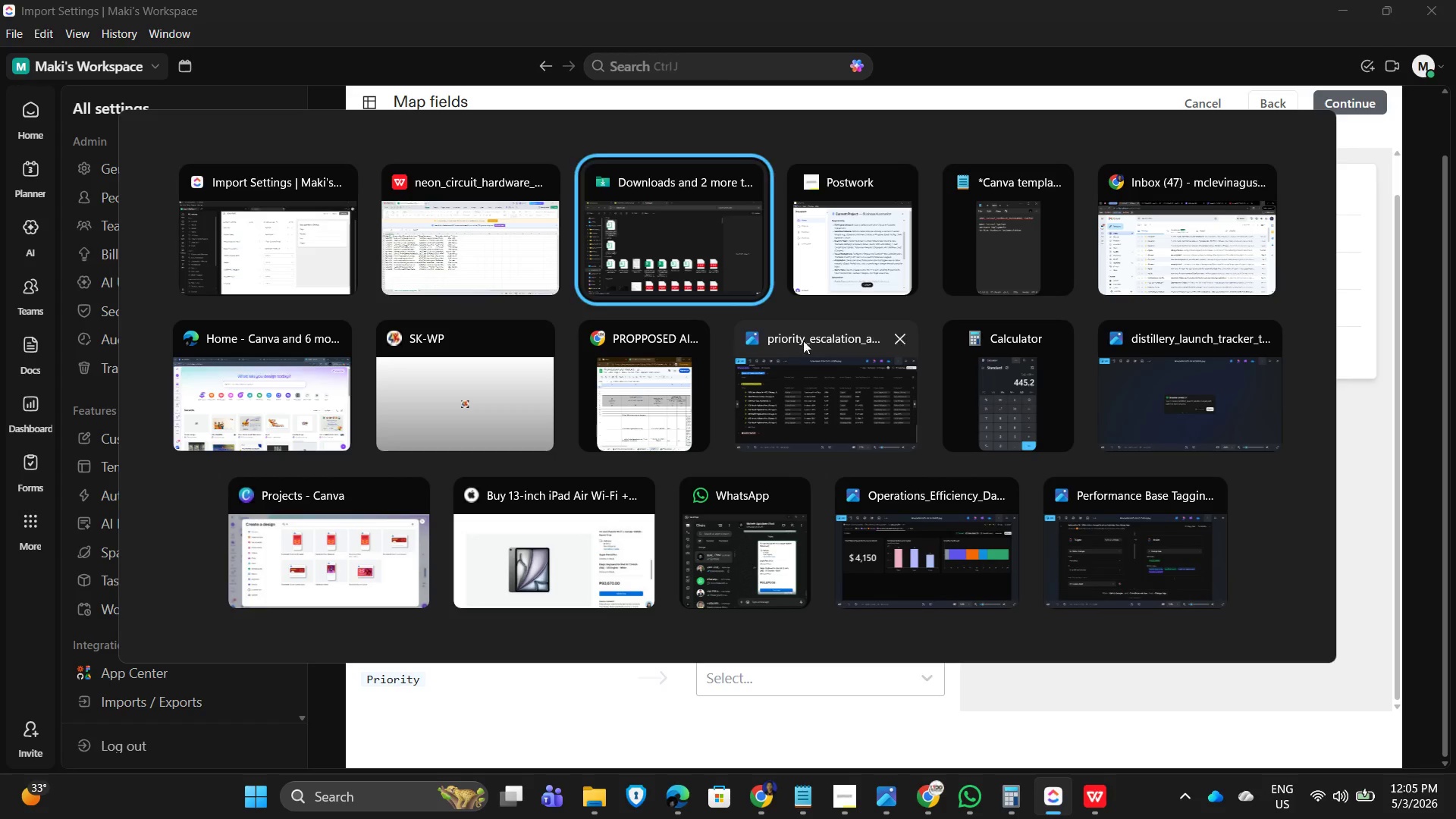 
key(Alt+Tab)